 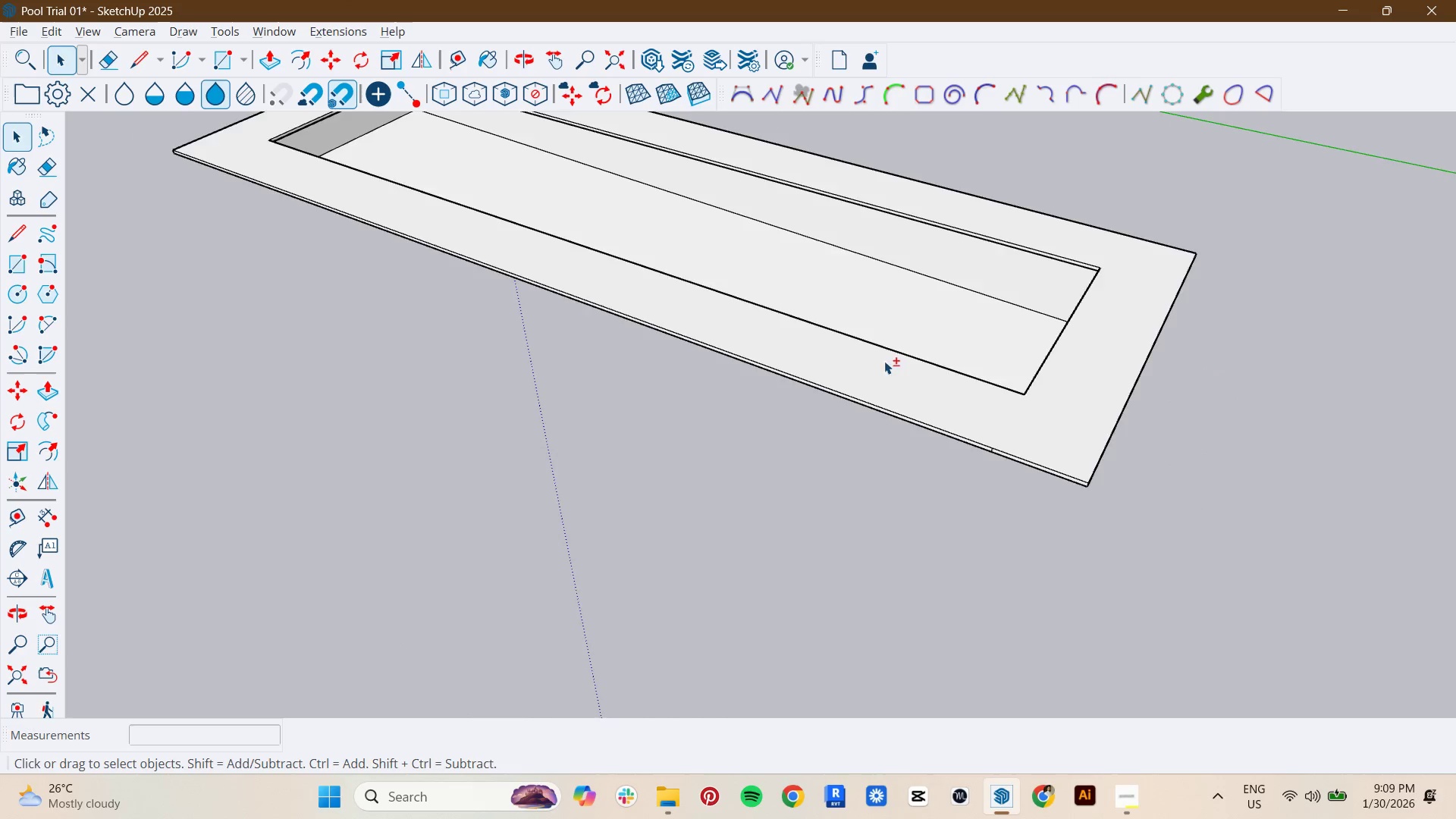 
scroll: coordinate [846, 378], scroll_direction: down, amount: 4.0
 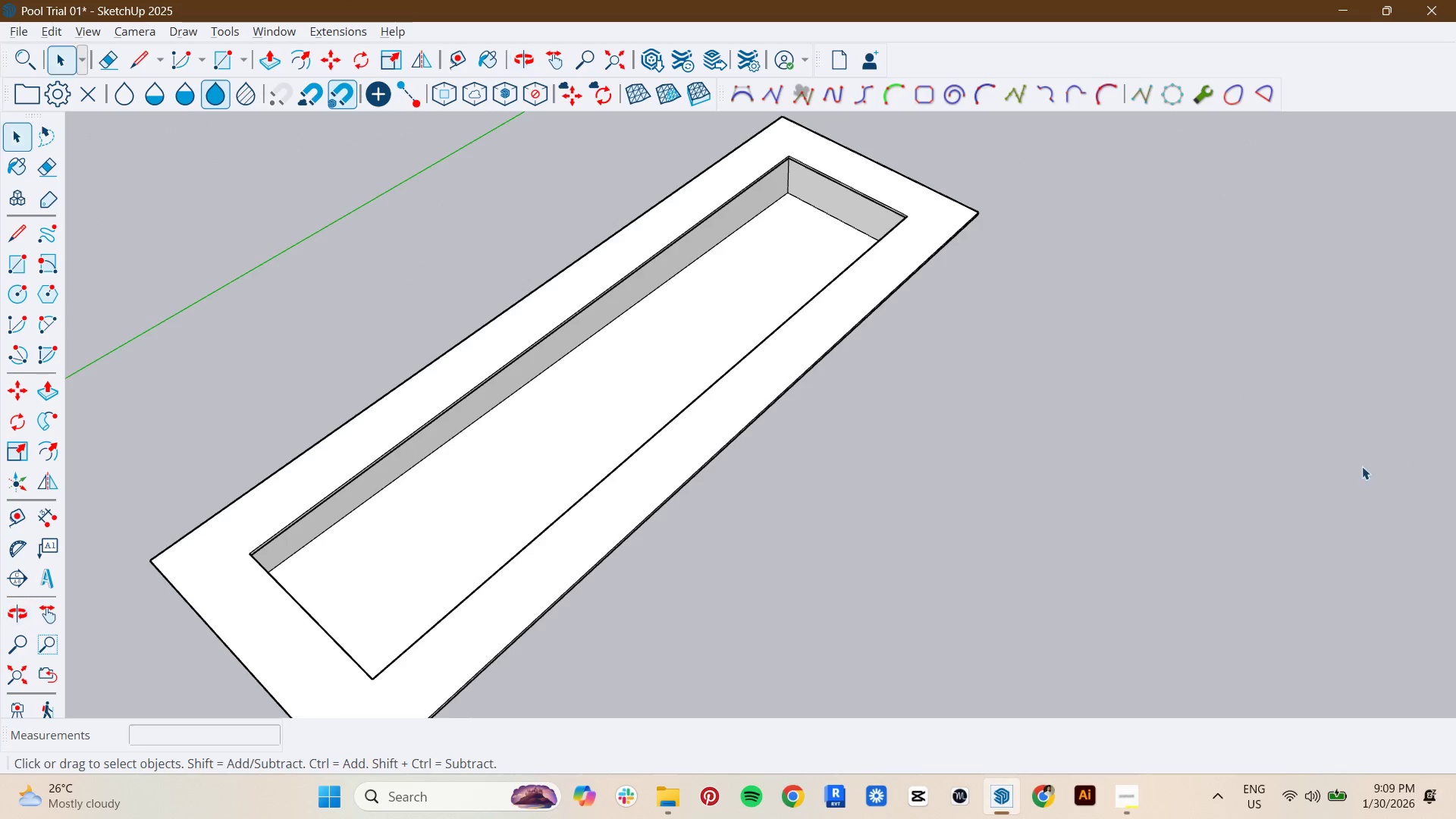 
hold_key(key=ShiftLeft, duration=0.59)
scroll: coordinate [852, 351], scroll_direction: down, amount: 8.0
 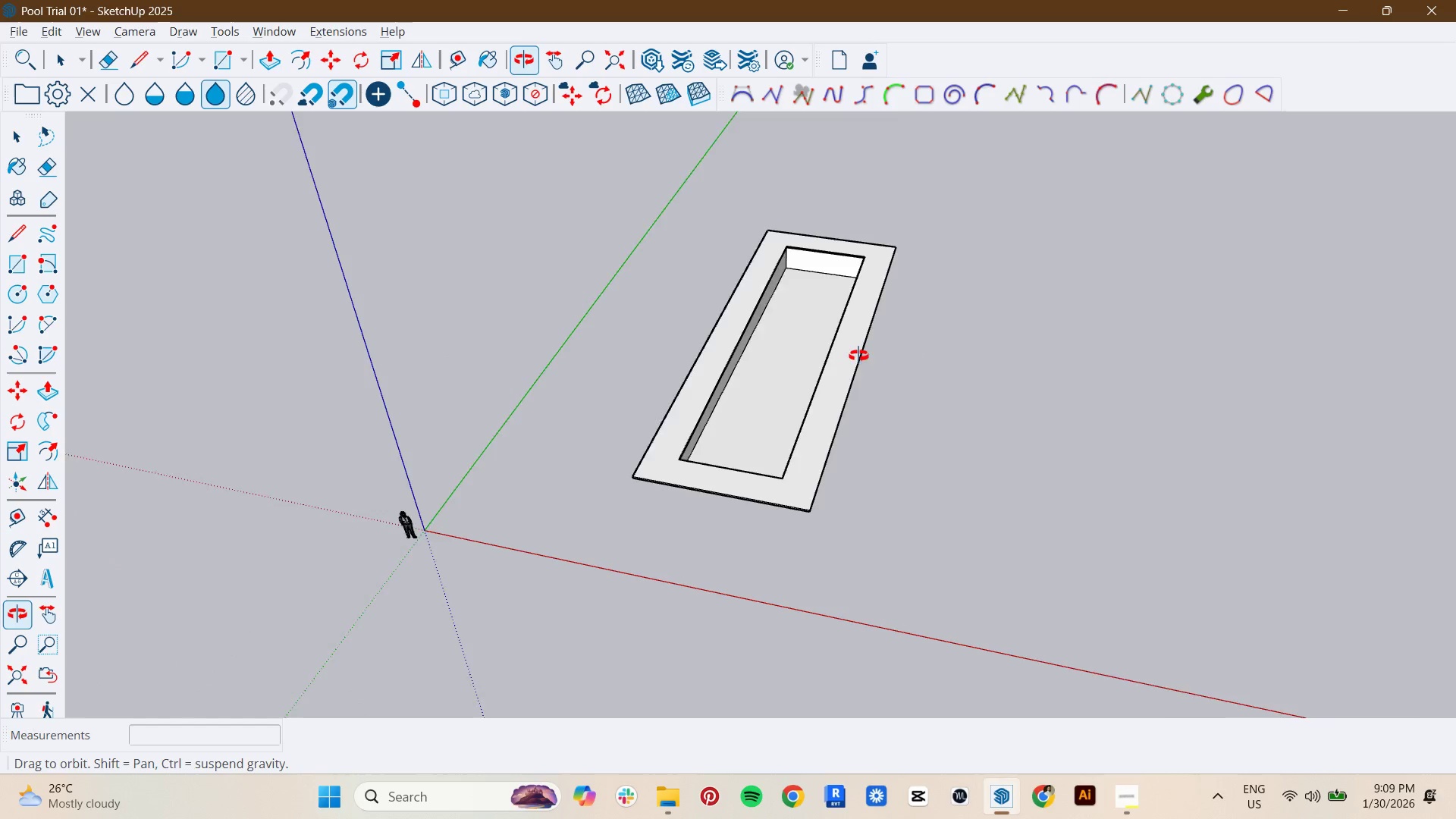 
key(R)
 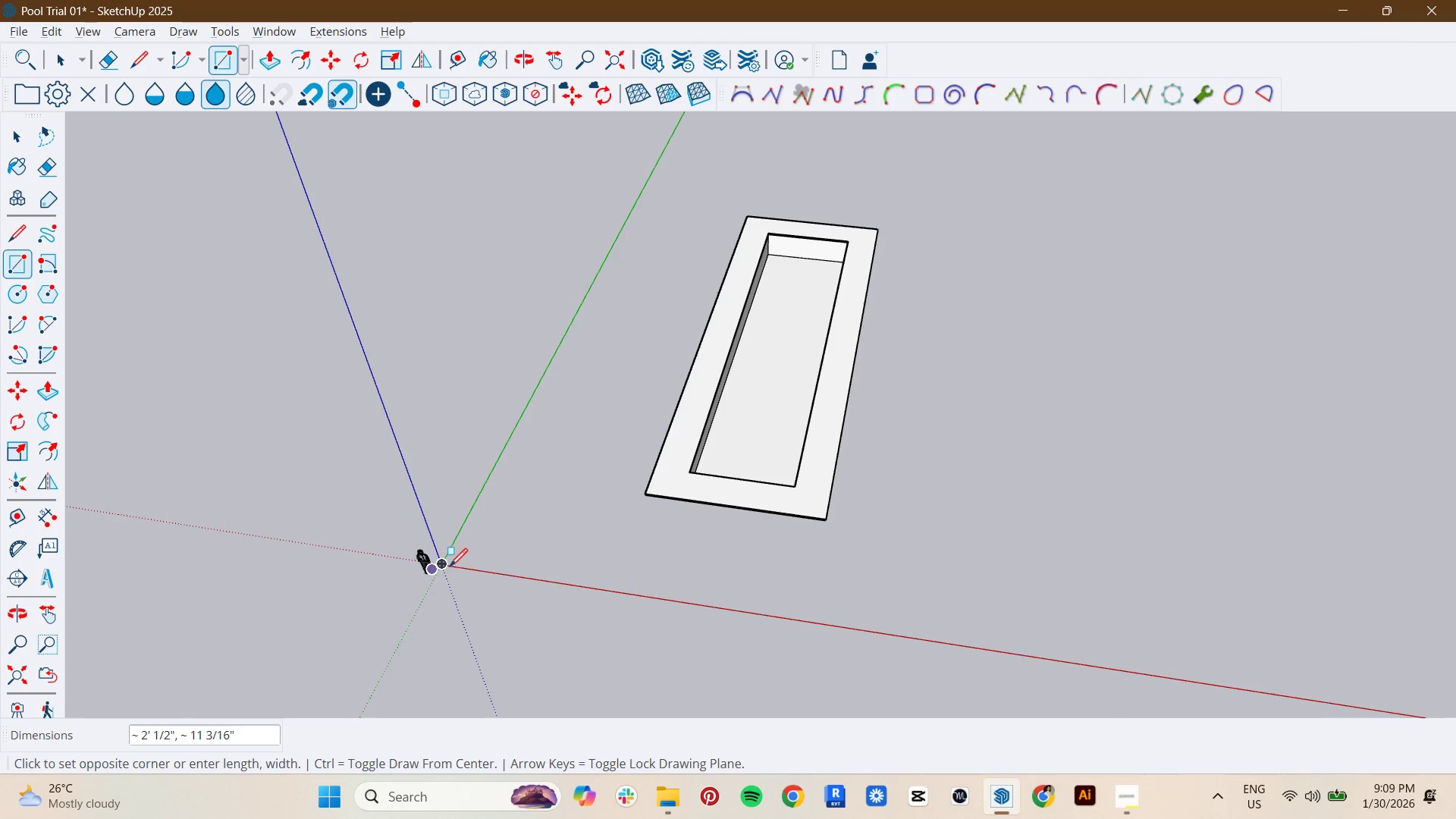 
key(Escape)
 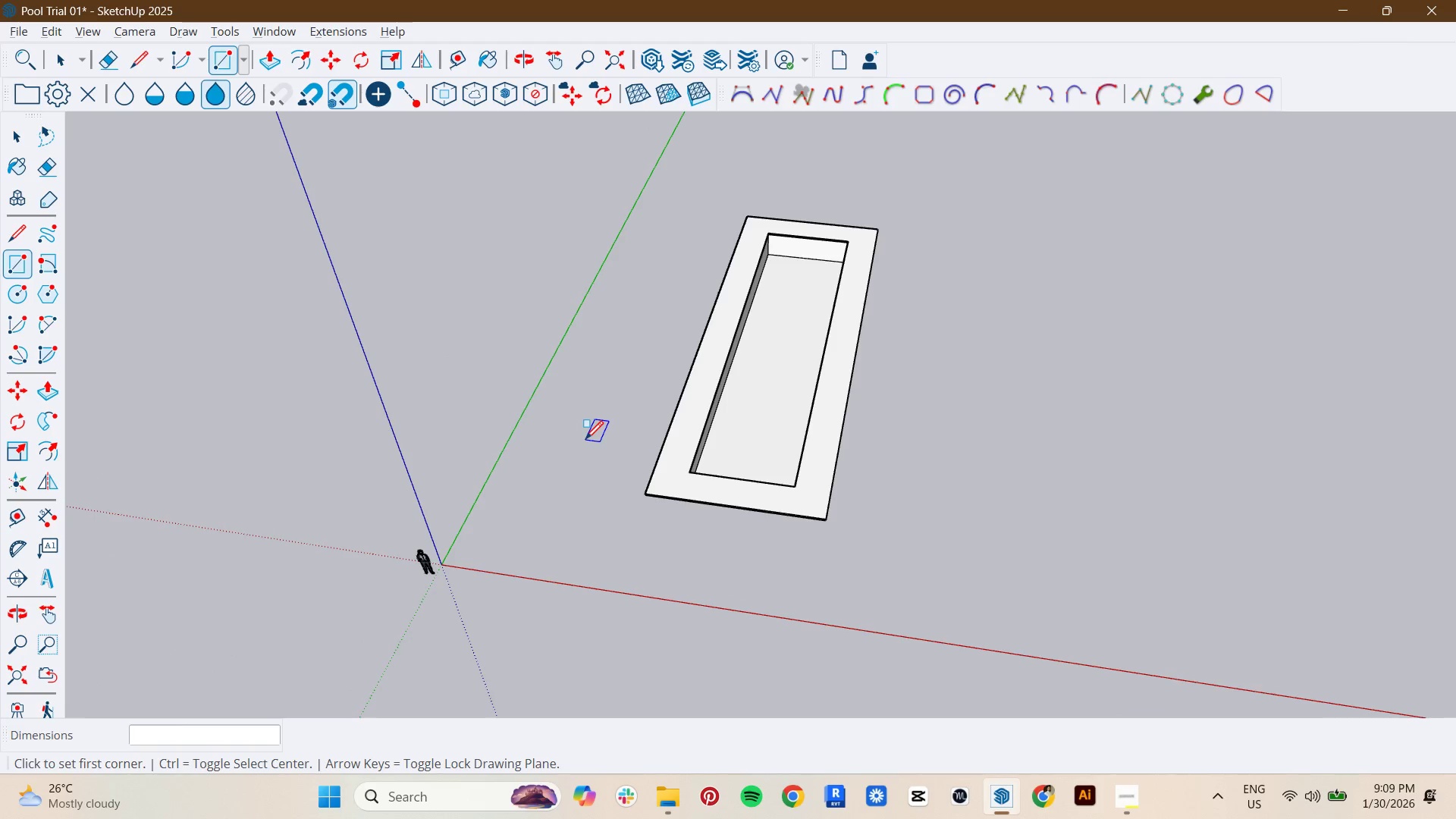 
wait(5.28)
 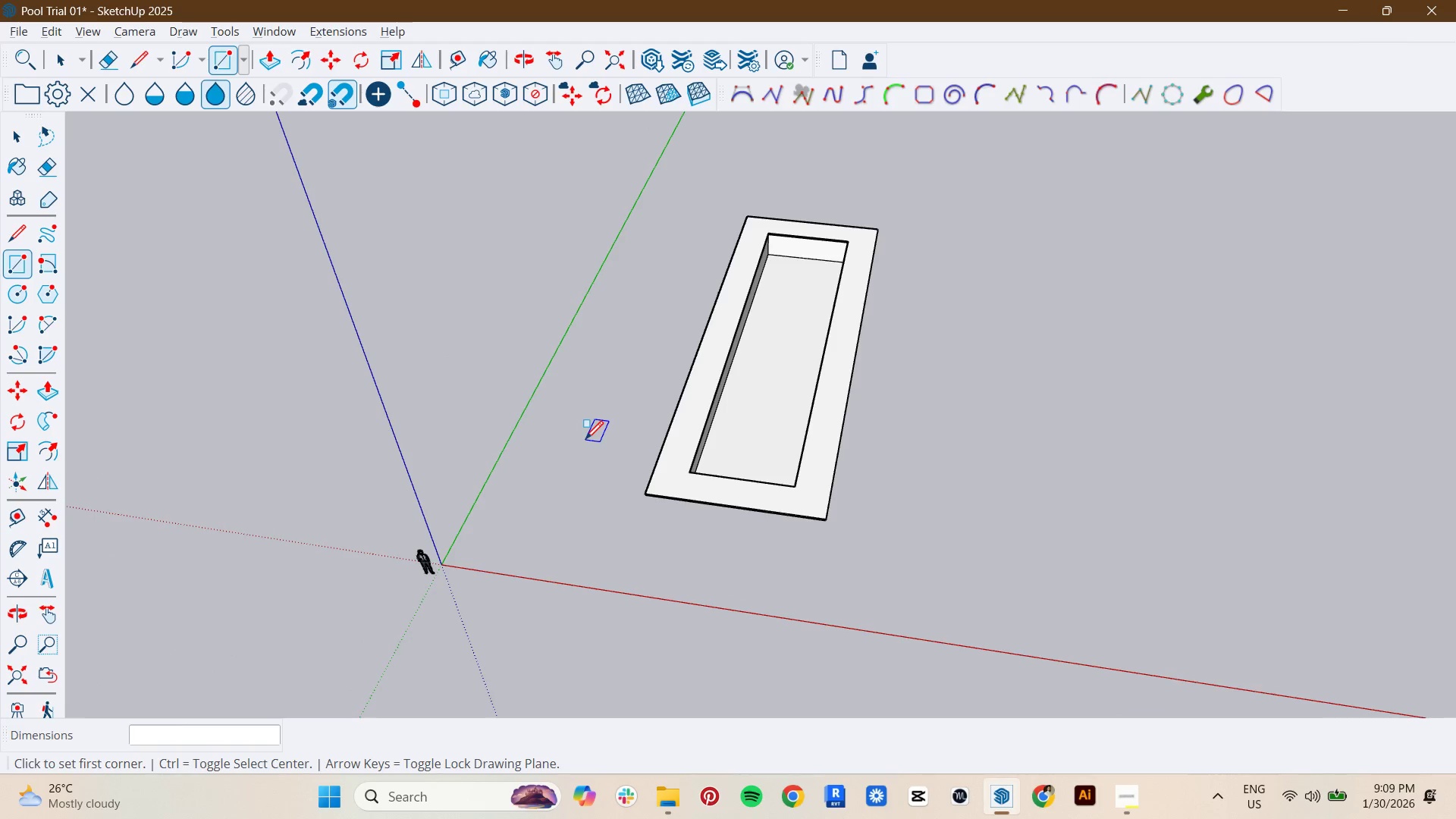 
key(Alt+Tab)
 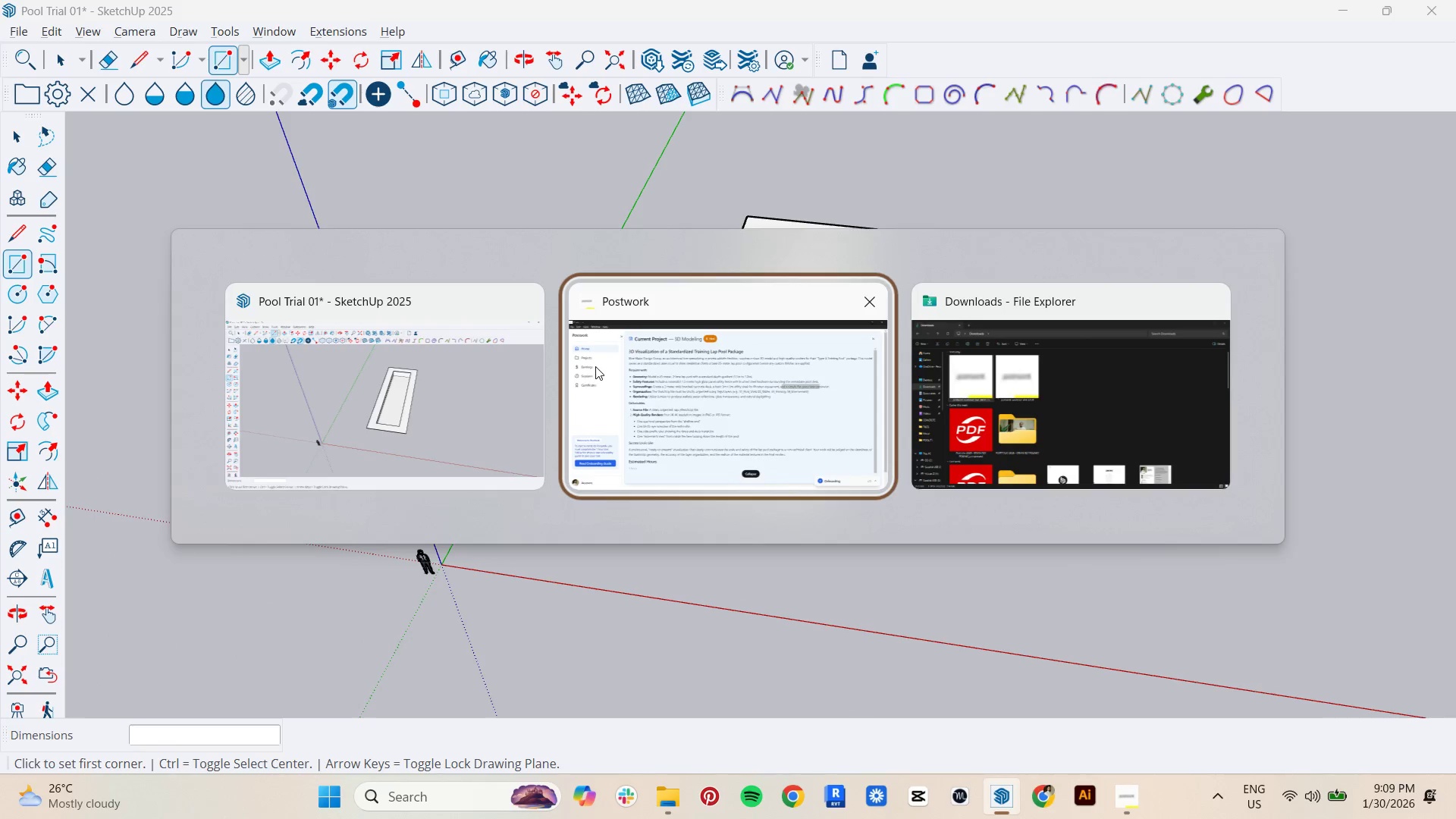 
key(Alt+Escape)
 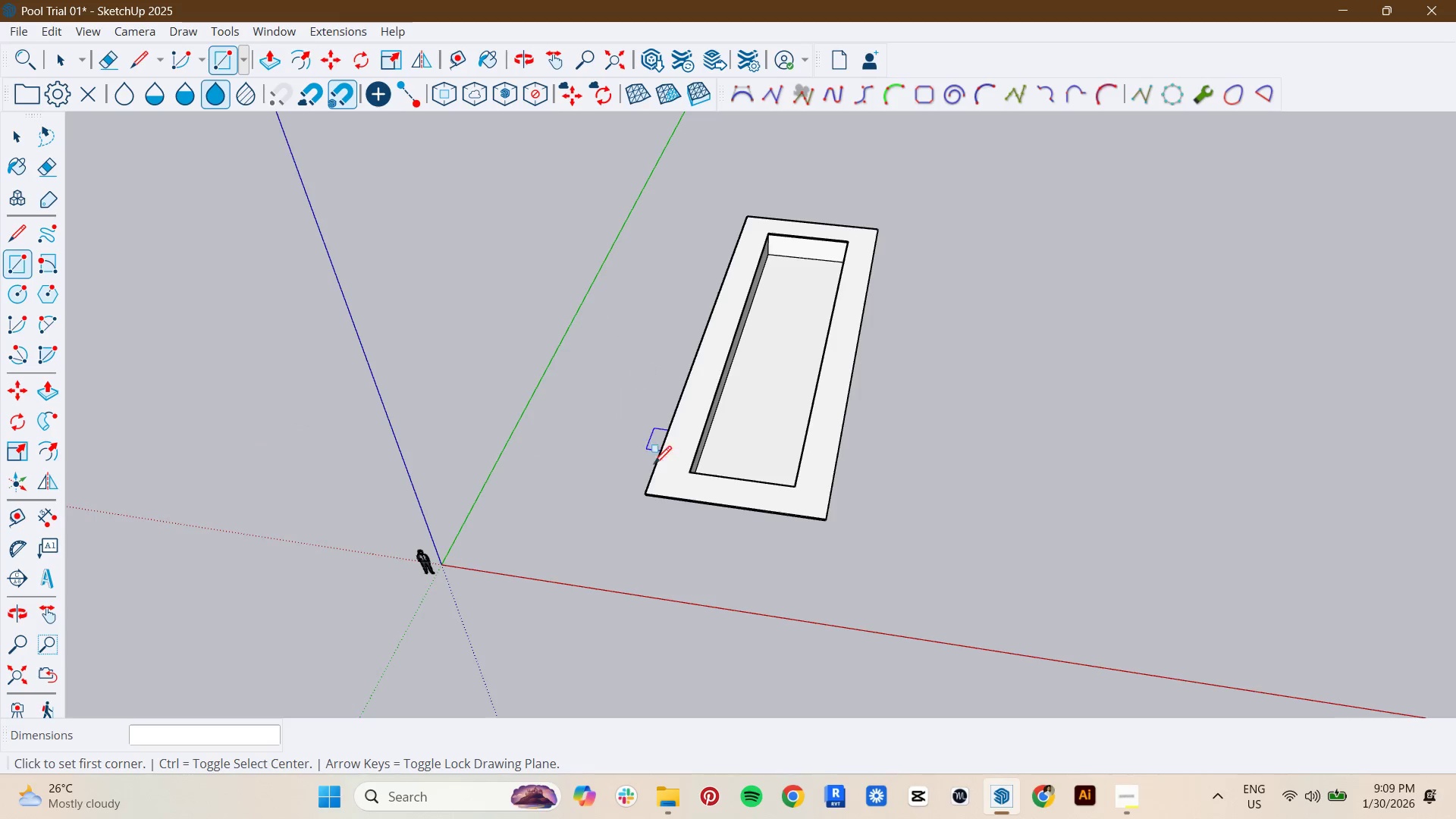 
key(Alt+AltLeft)
 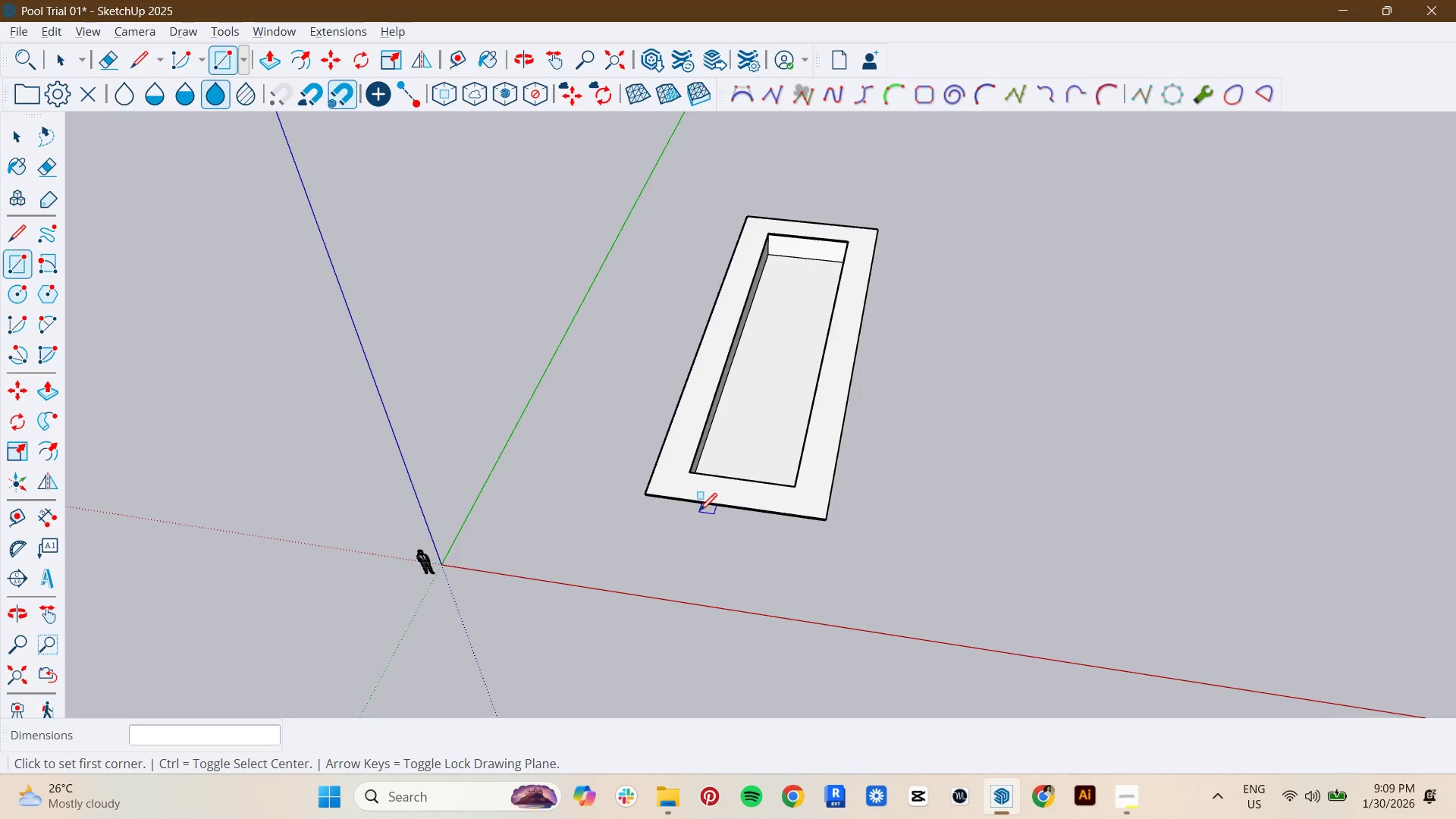 
key(Alt+Tab)